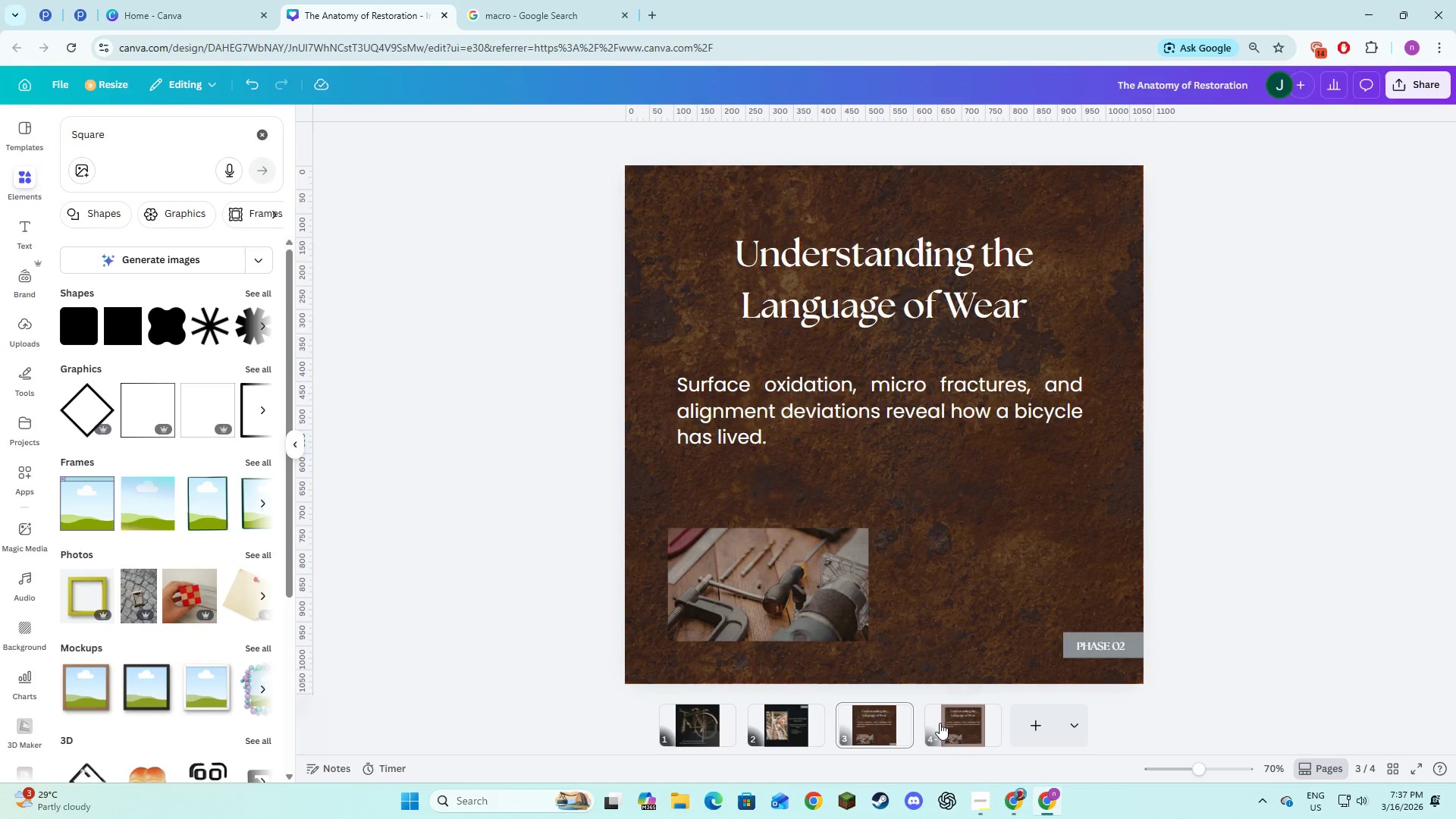 
left_click([940, 723])
 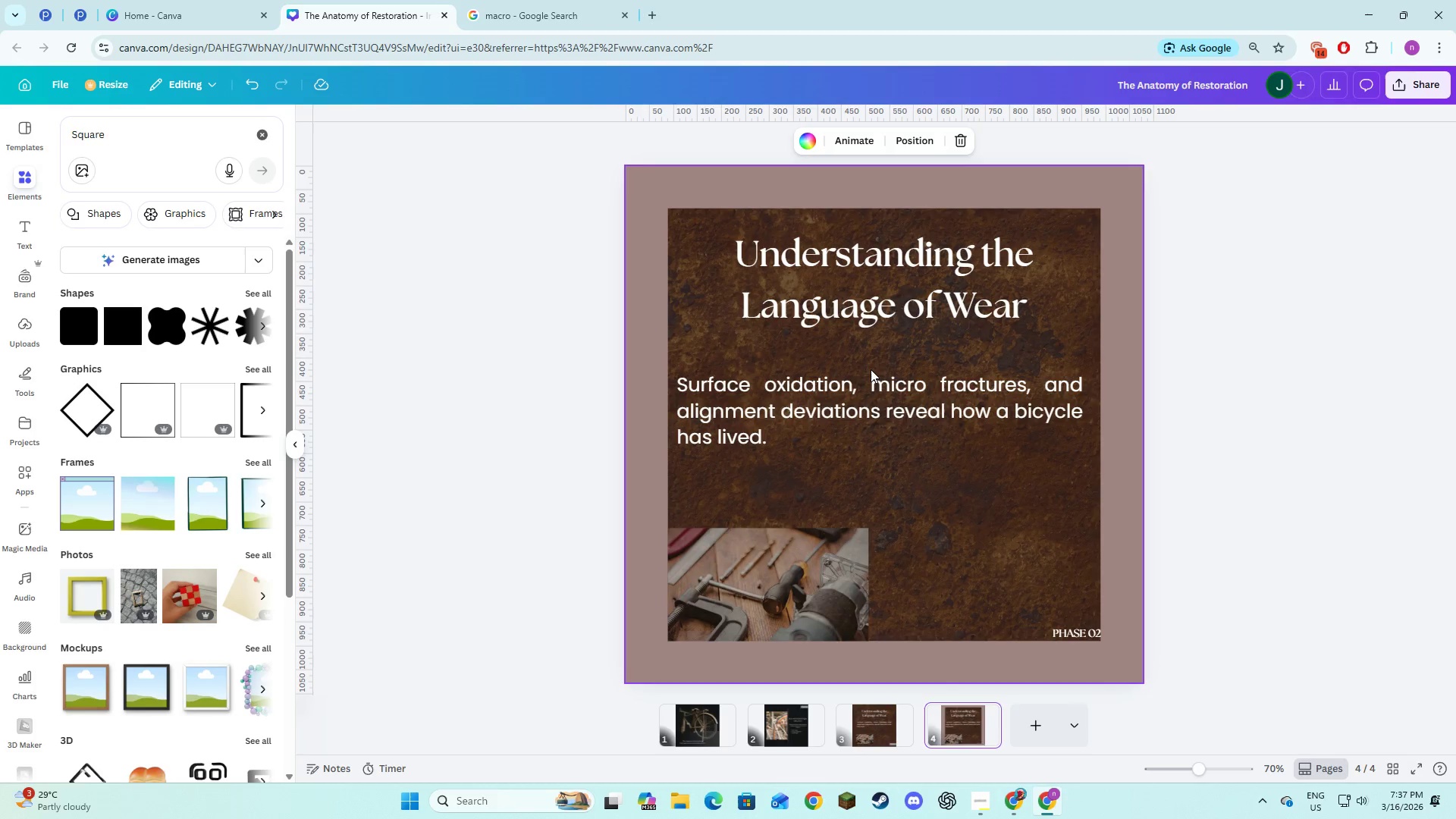 
left_click([853, 302])
 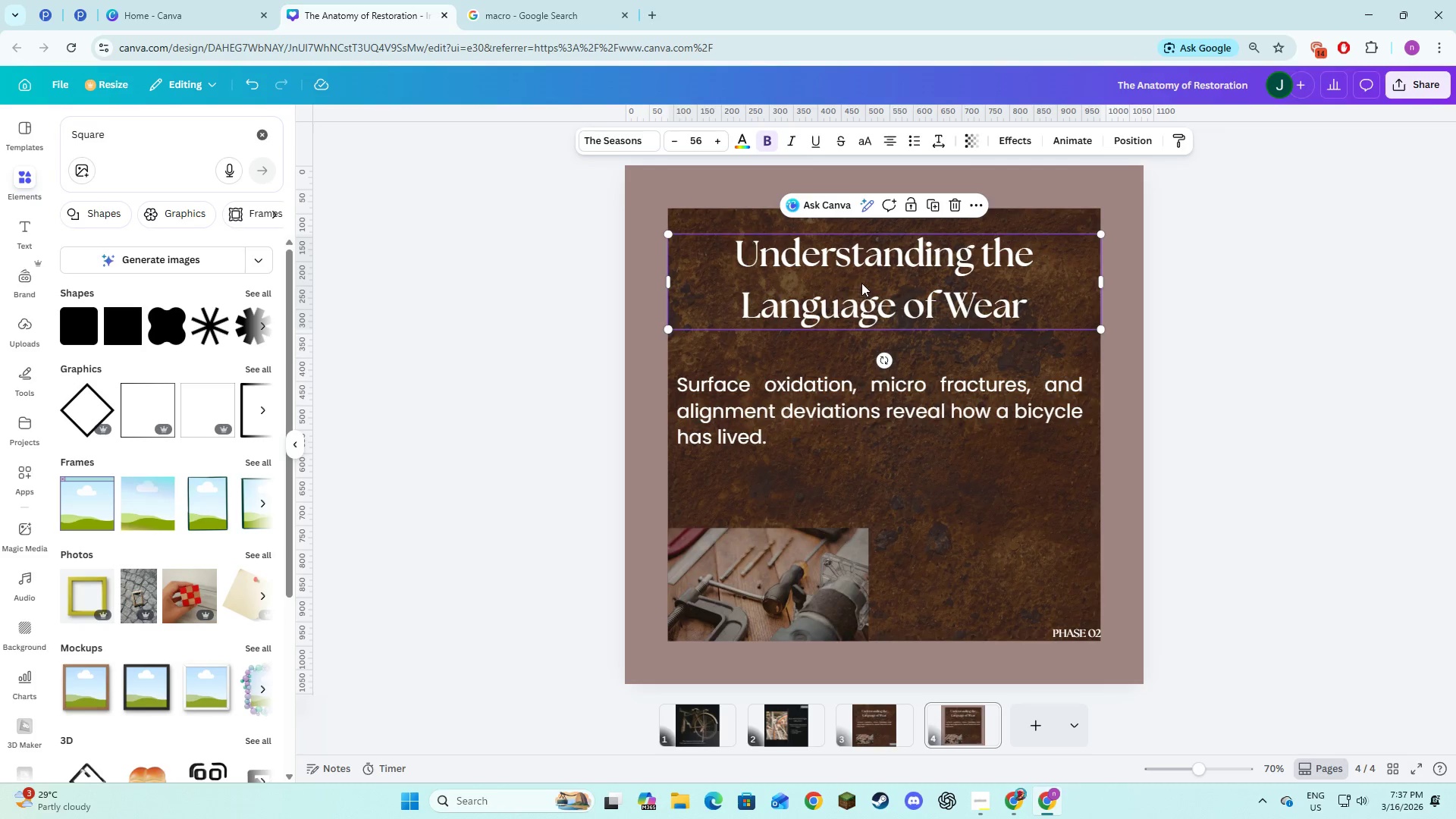 
key(Backspace)
 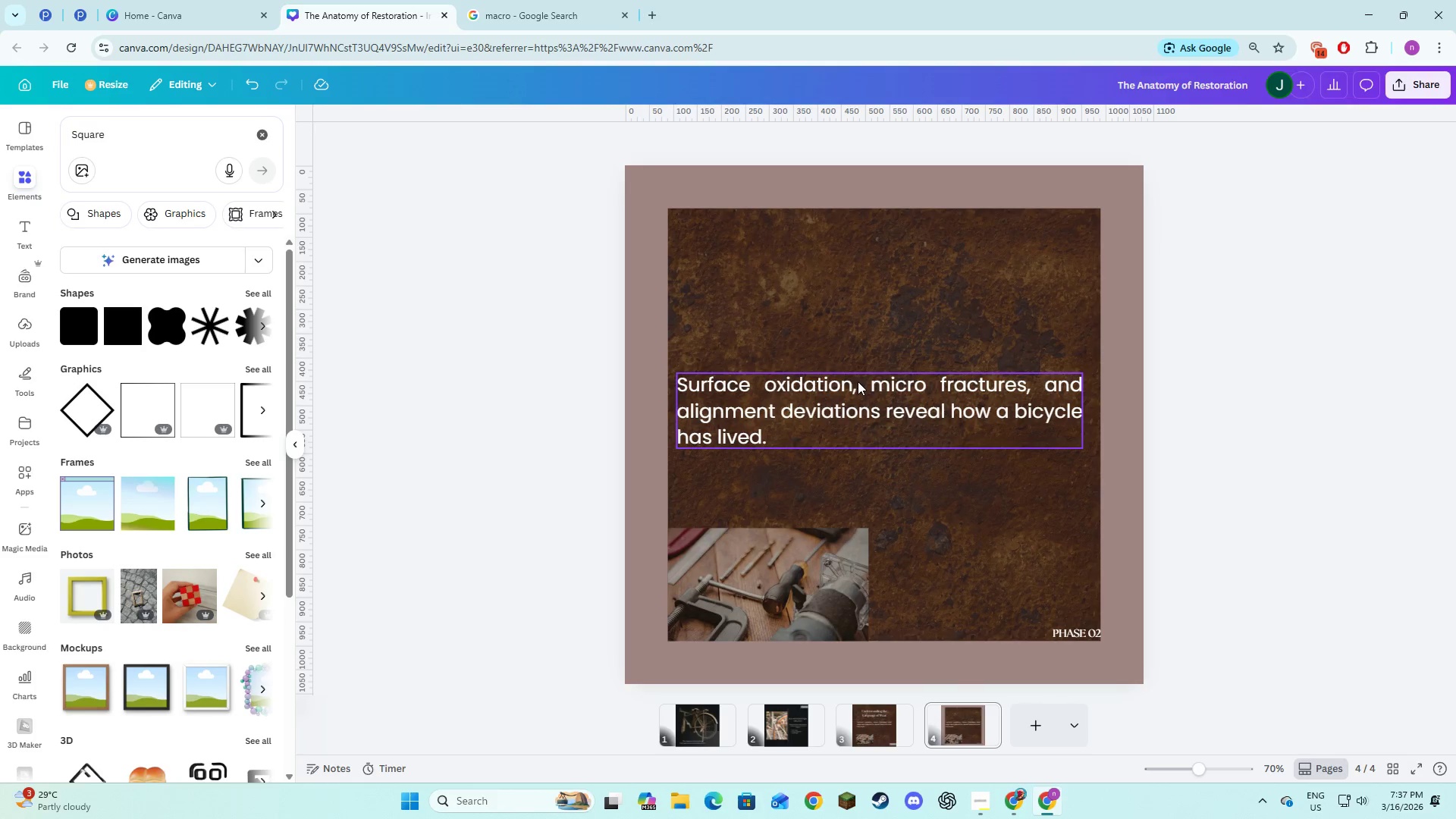 
left_click([858, 381])
 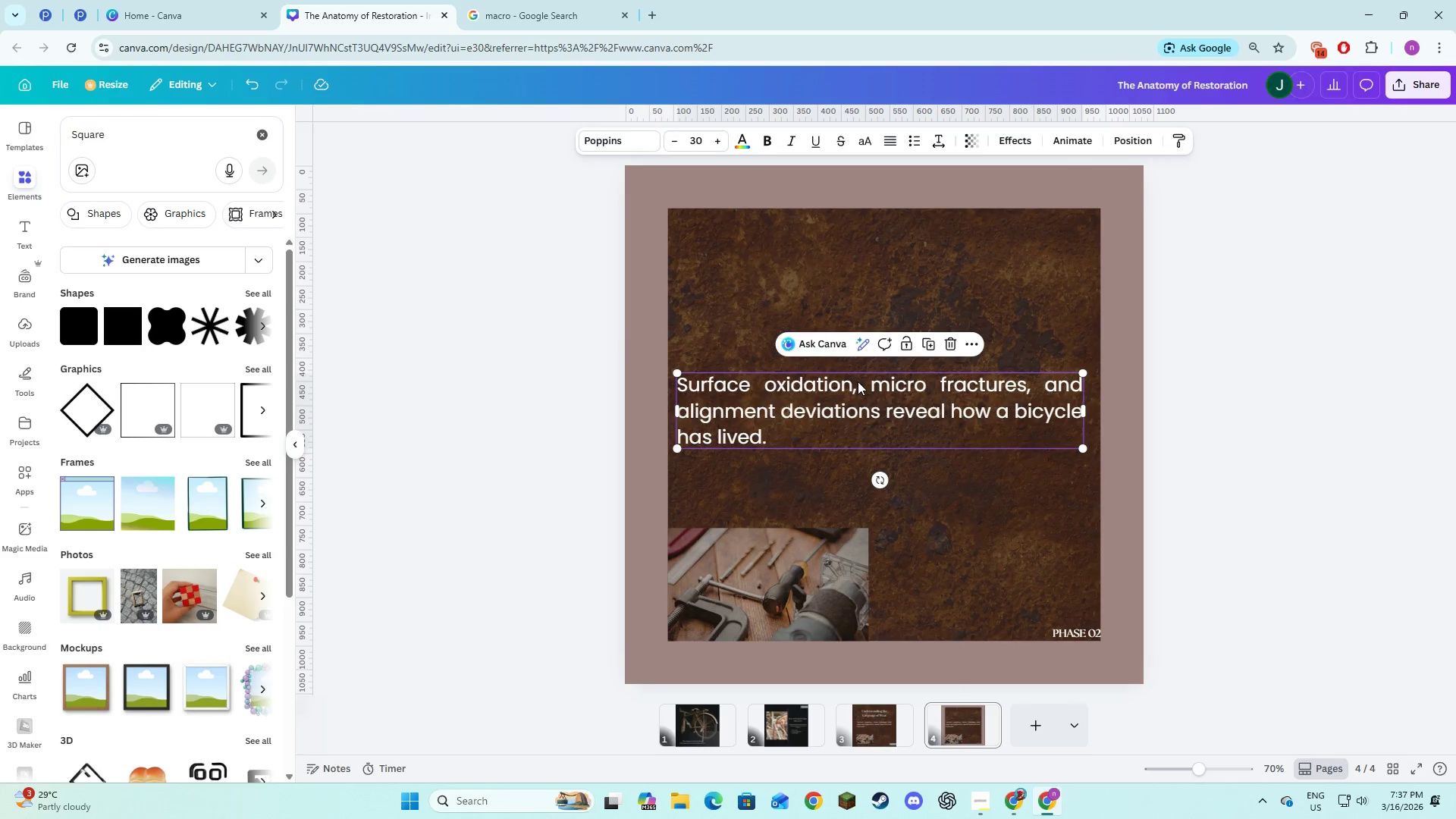 
key(Backspace)
 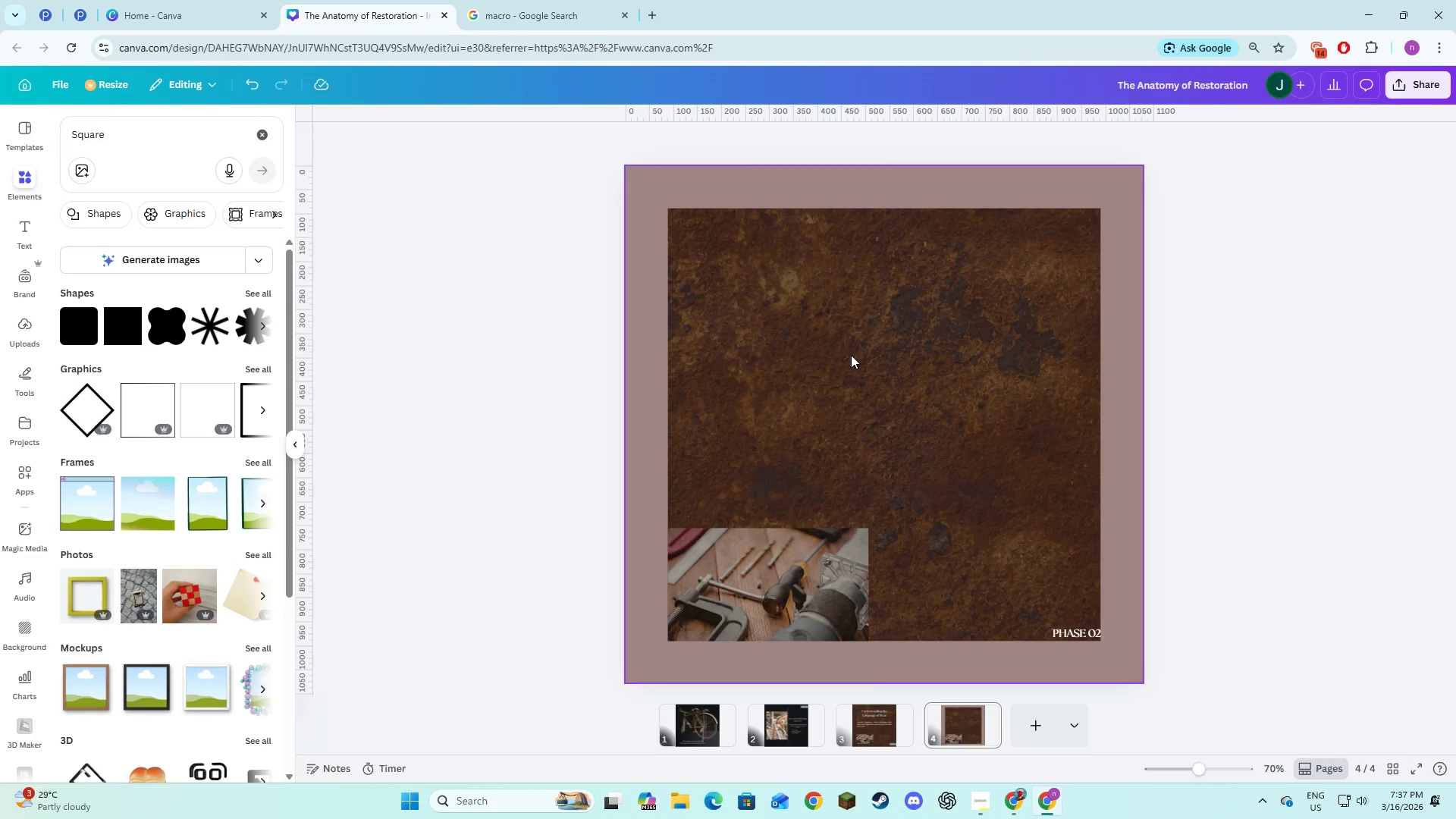 
double_click([851, 355])
 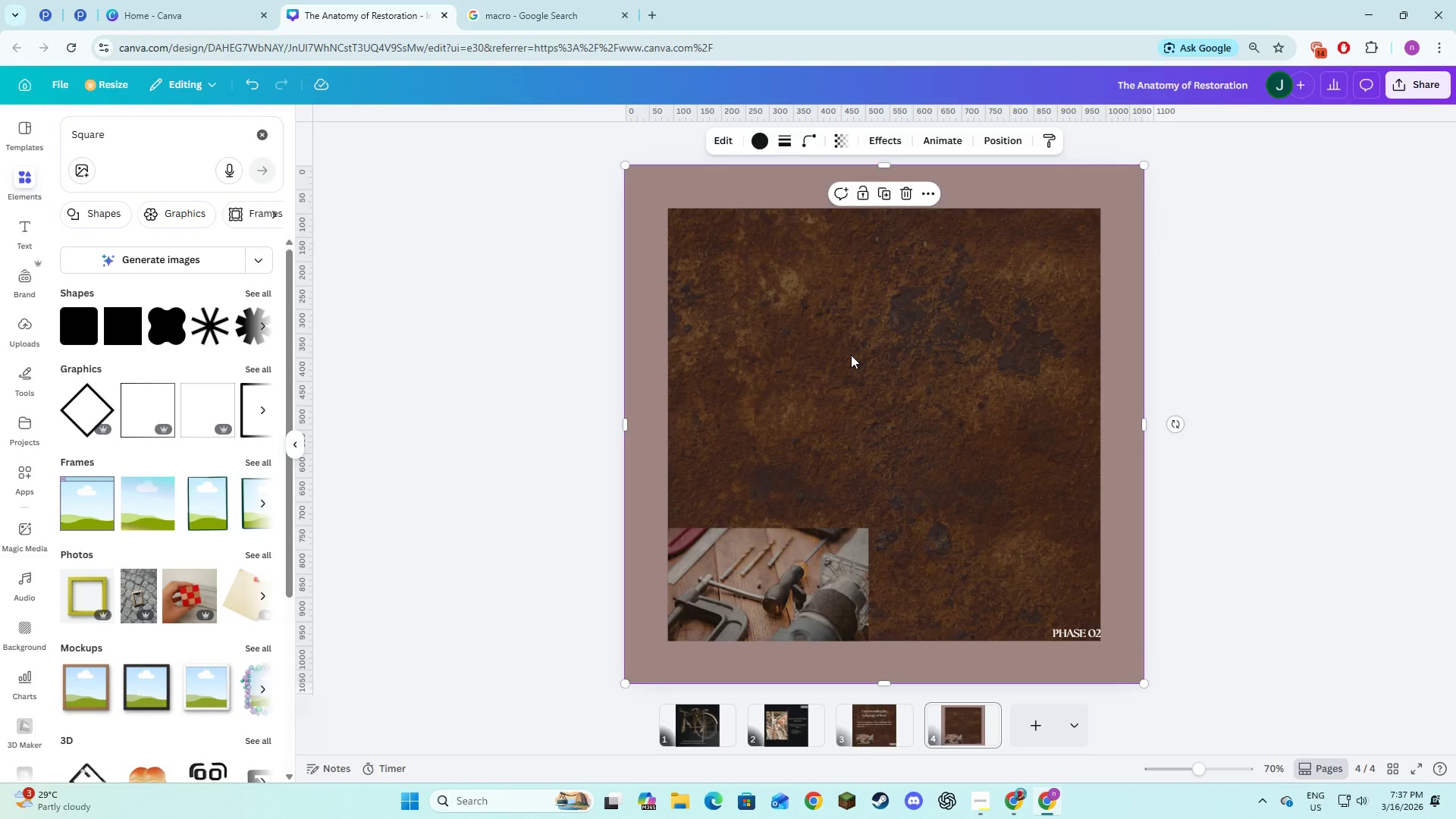 
key(Backspace)
 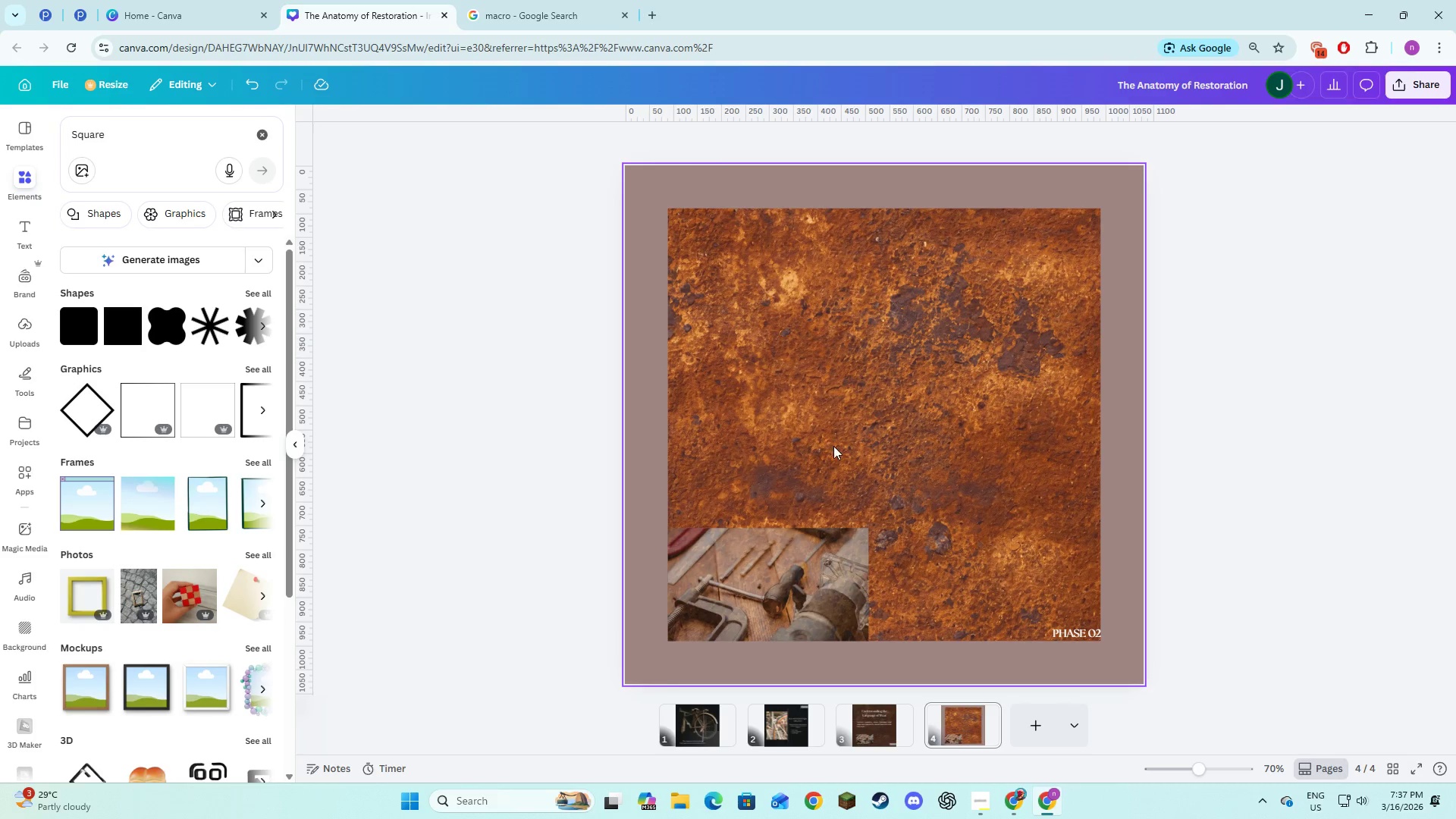 
left_click([833, 450])
 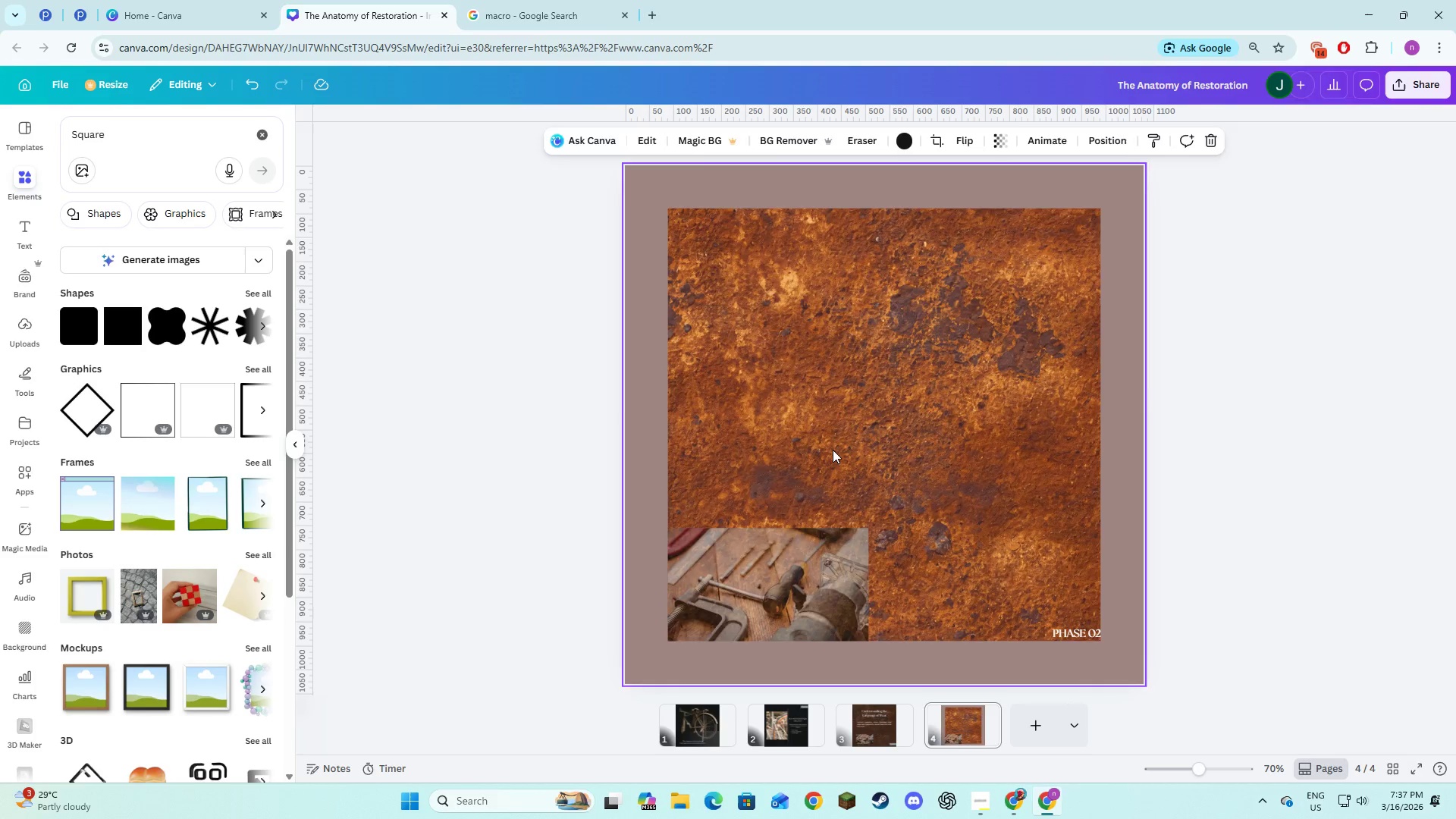 
key(Backspace)
 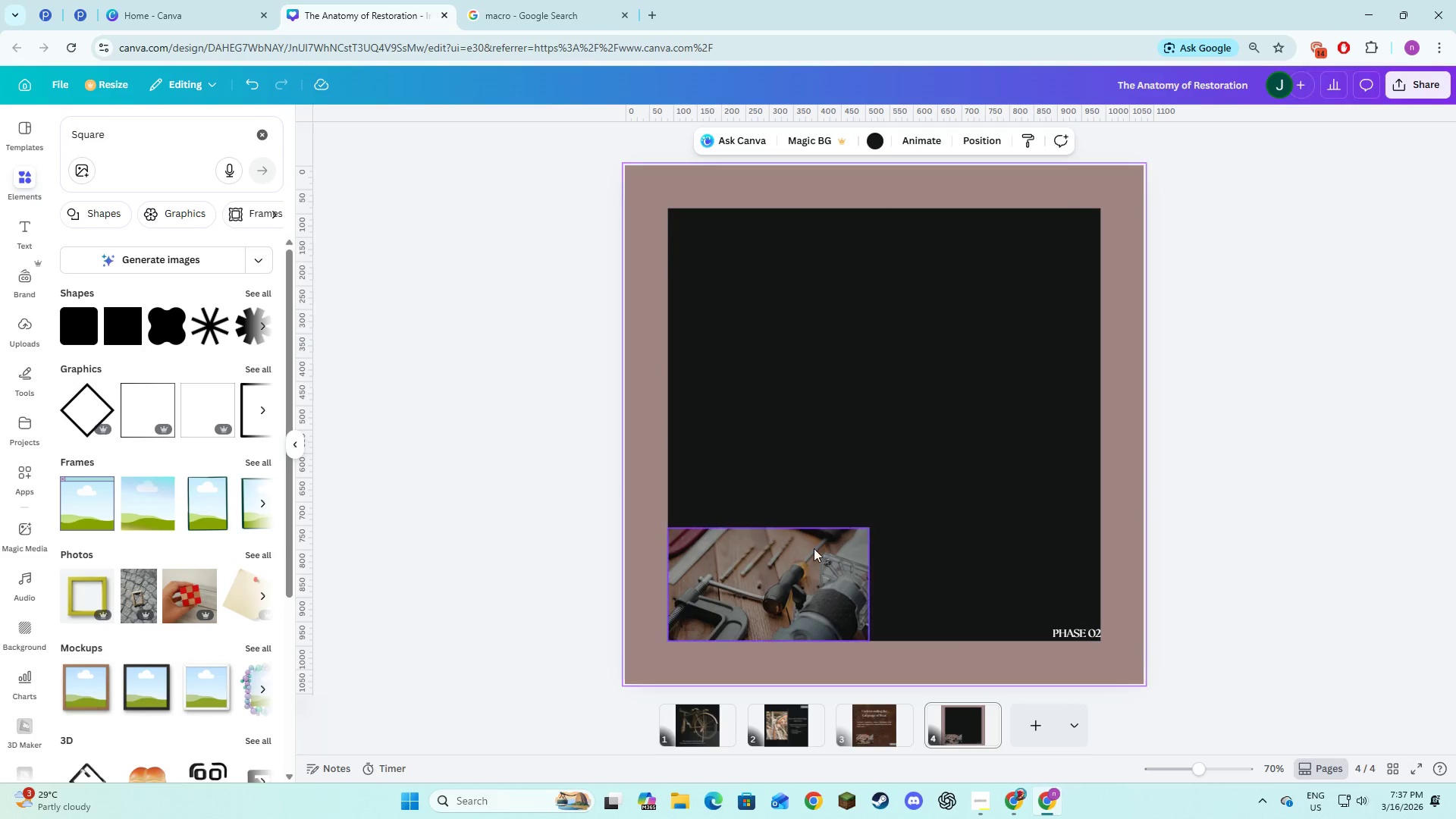 
left_click([814, 554])
 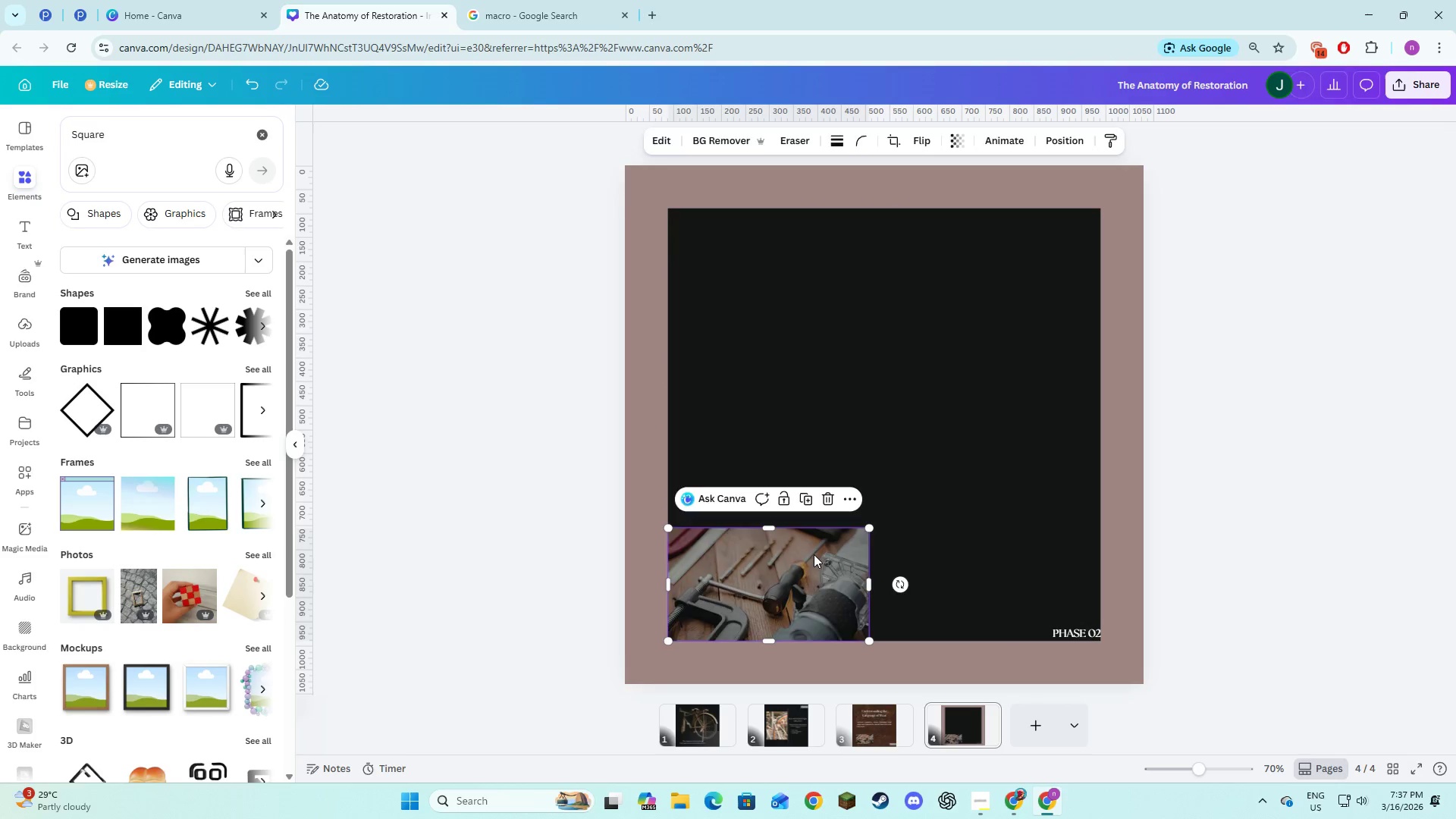 
key(Backspace)
 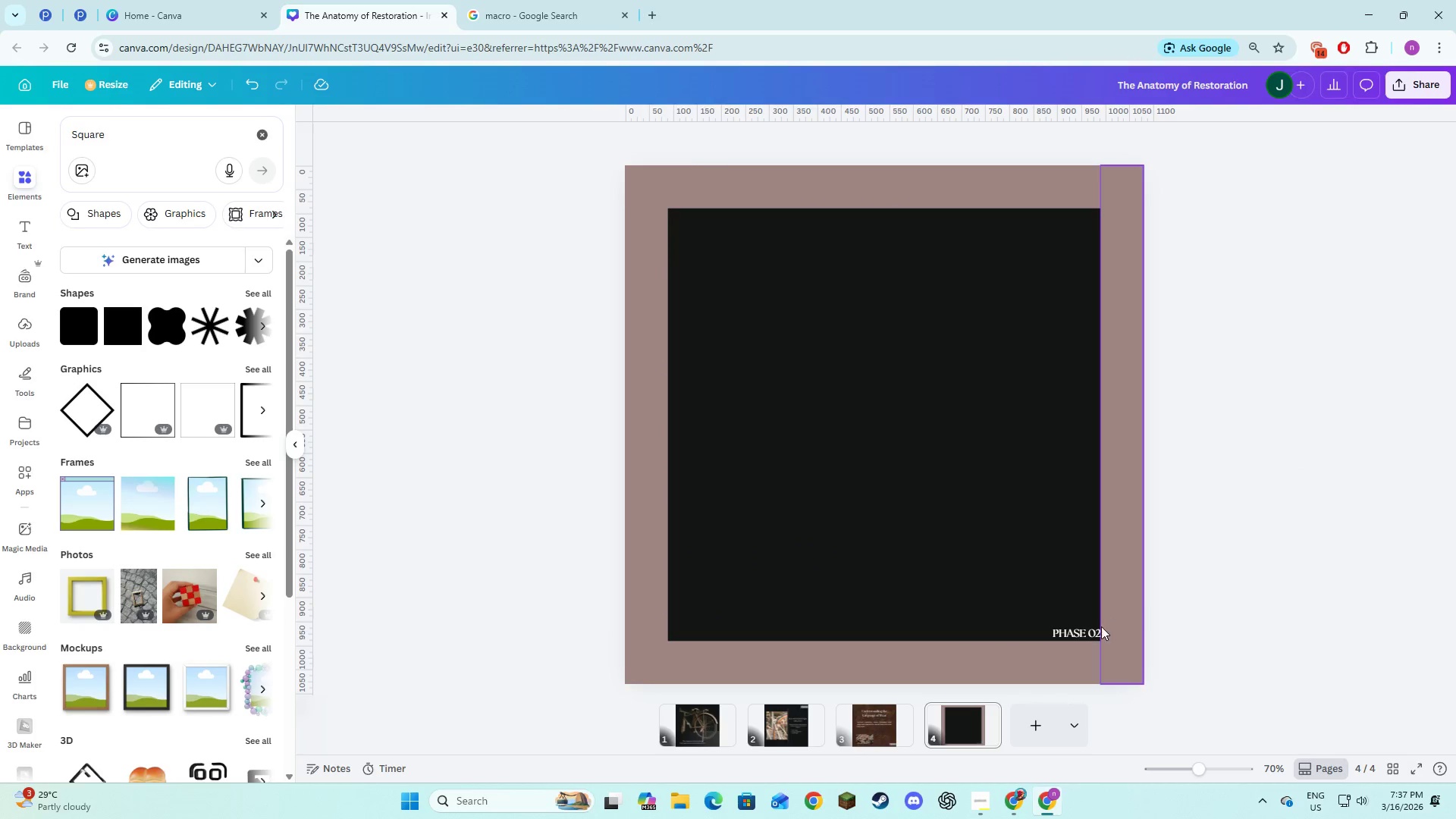 
left_click([1090, 630])
 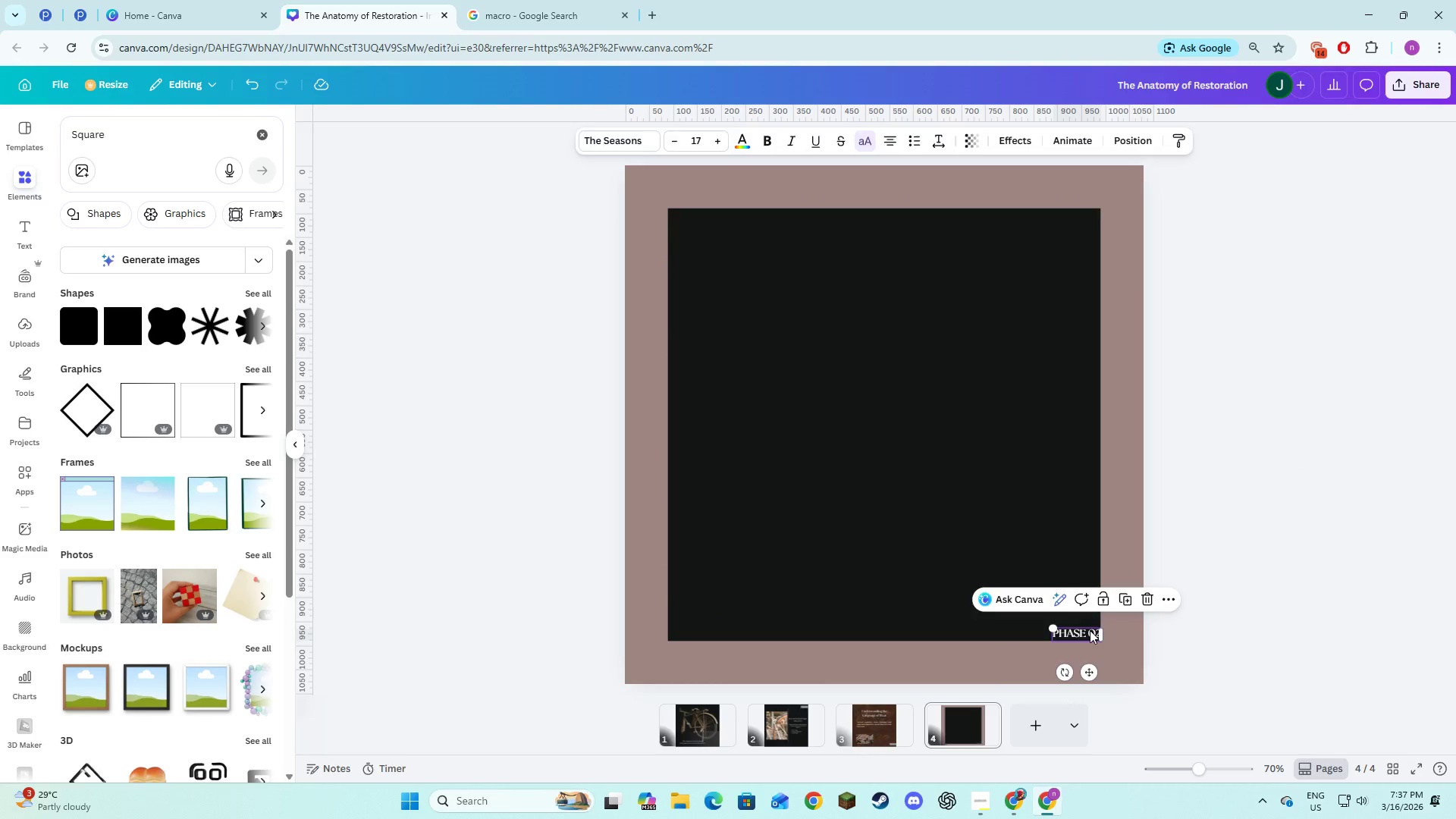 
key(Backspace)
 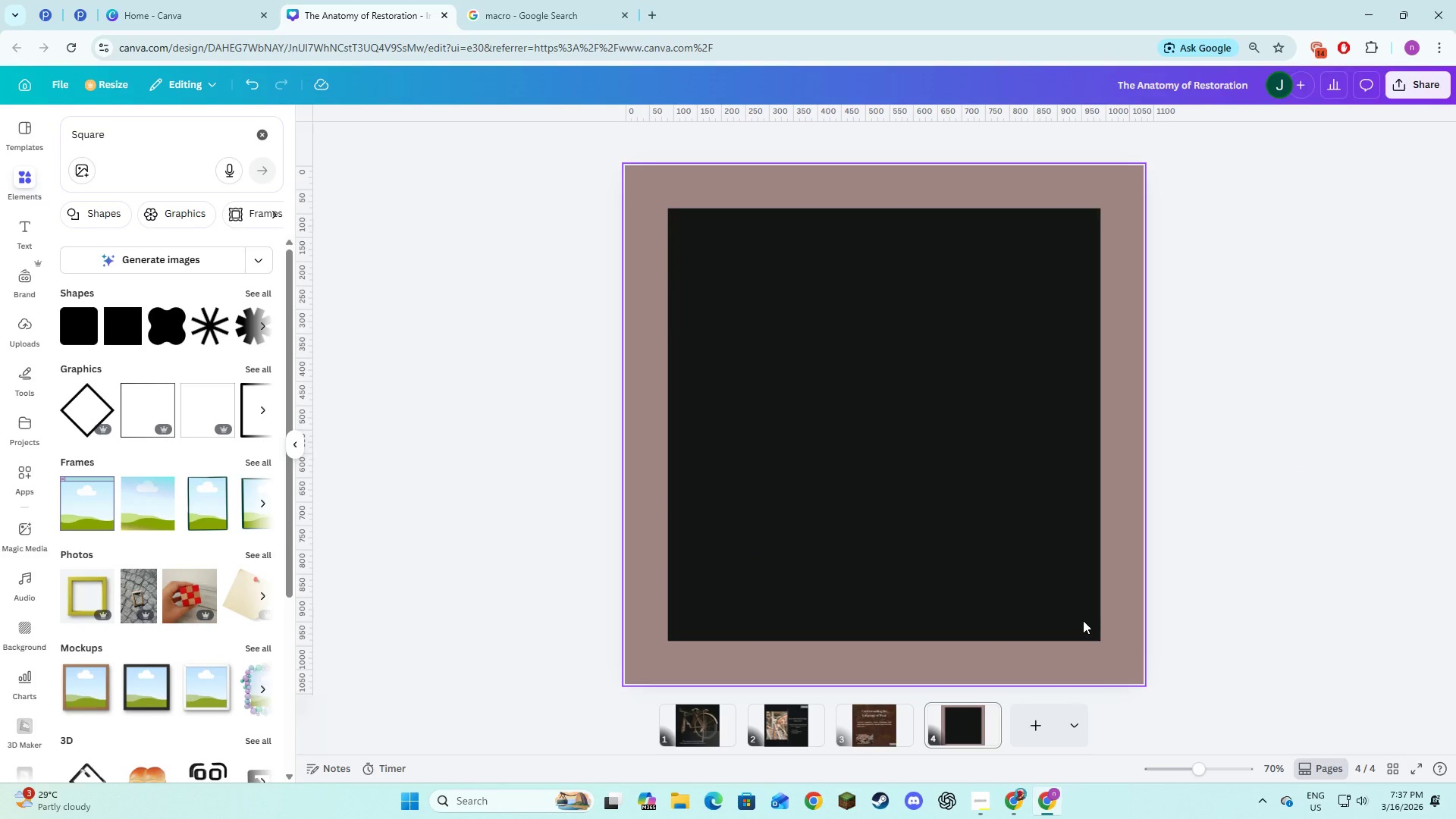 
key(Alt+AltLeft)
 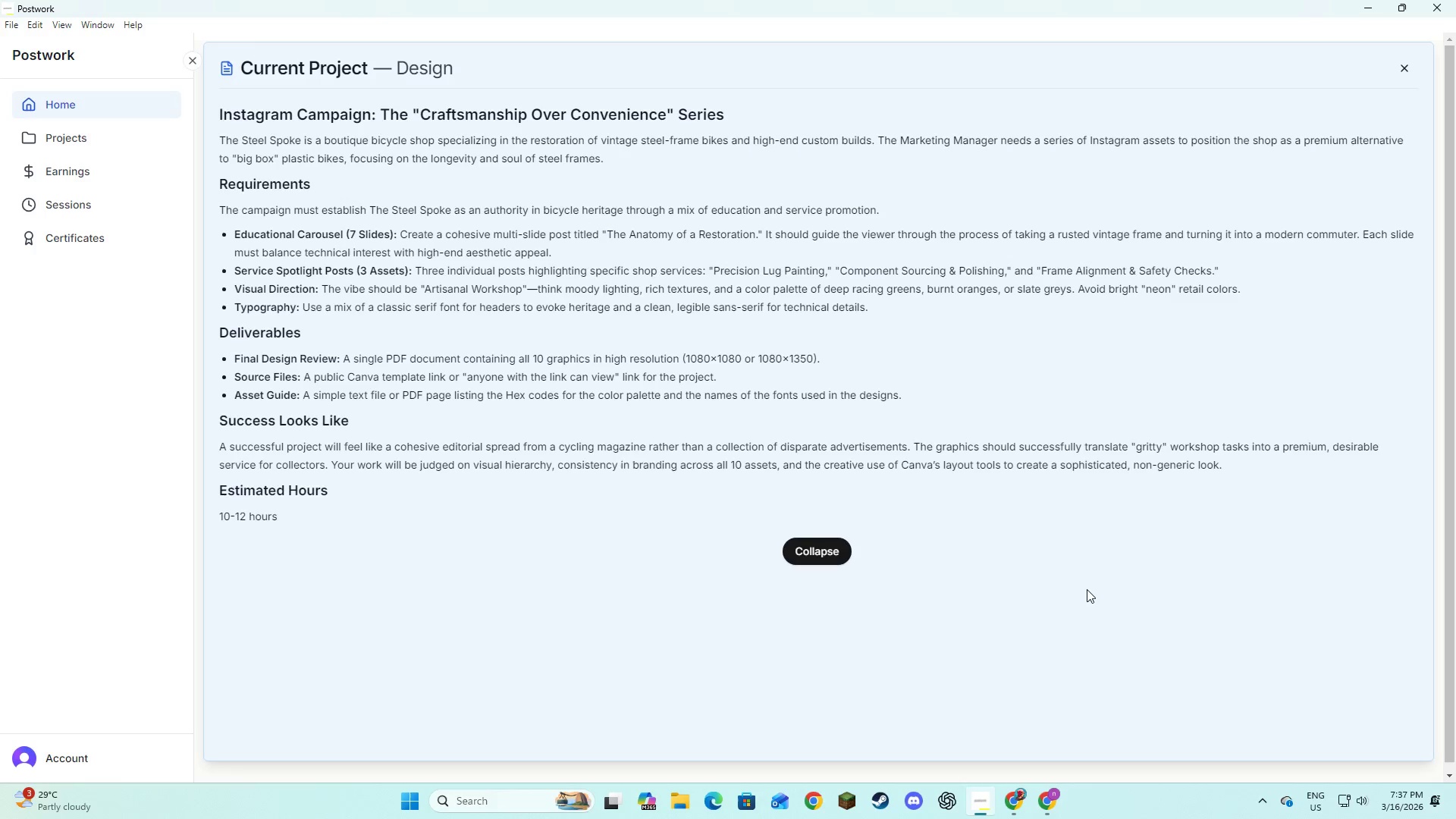 
key(Alt+Tab)